 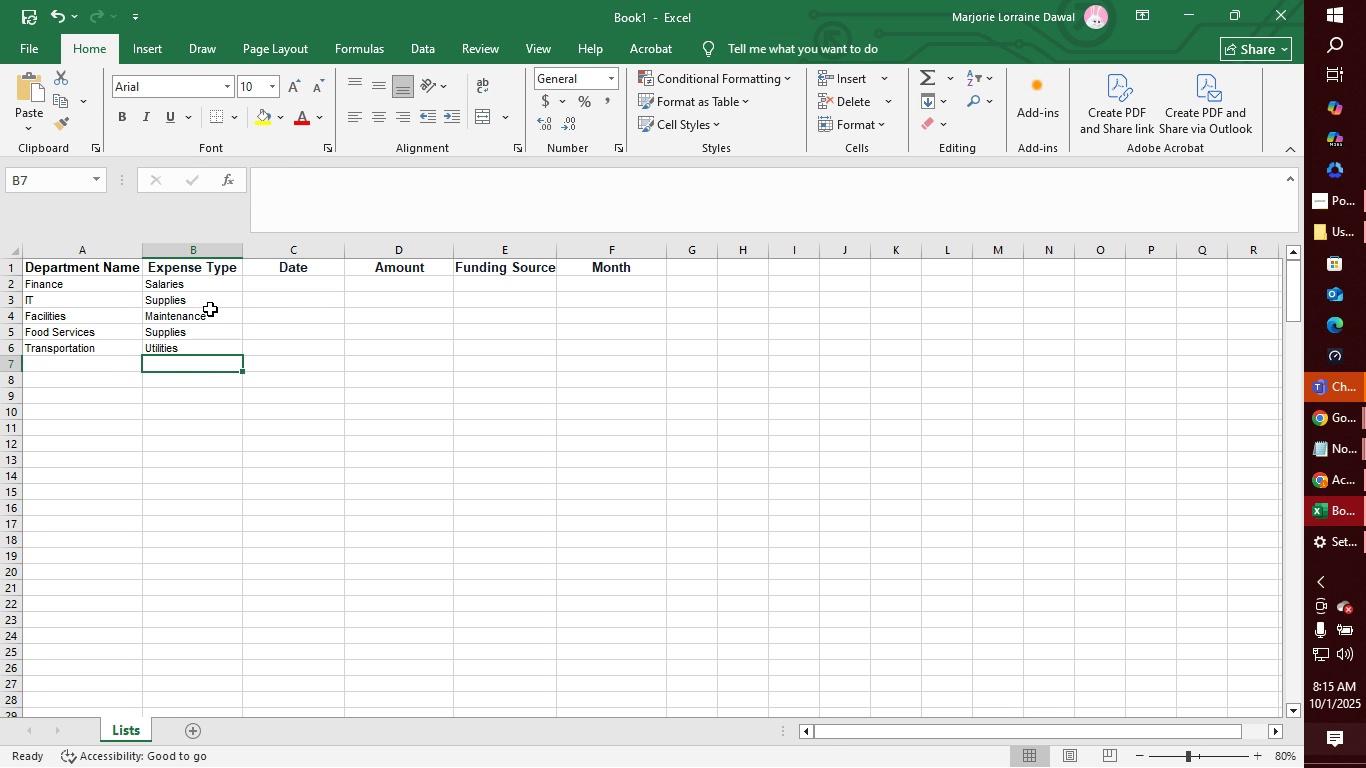 
left_click([314, 279])
 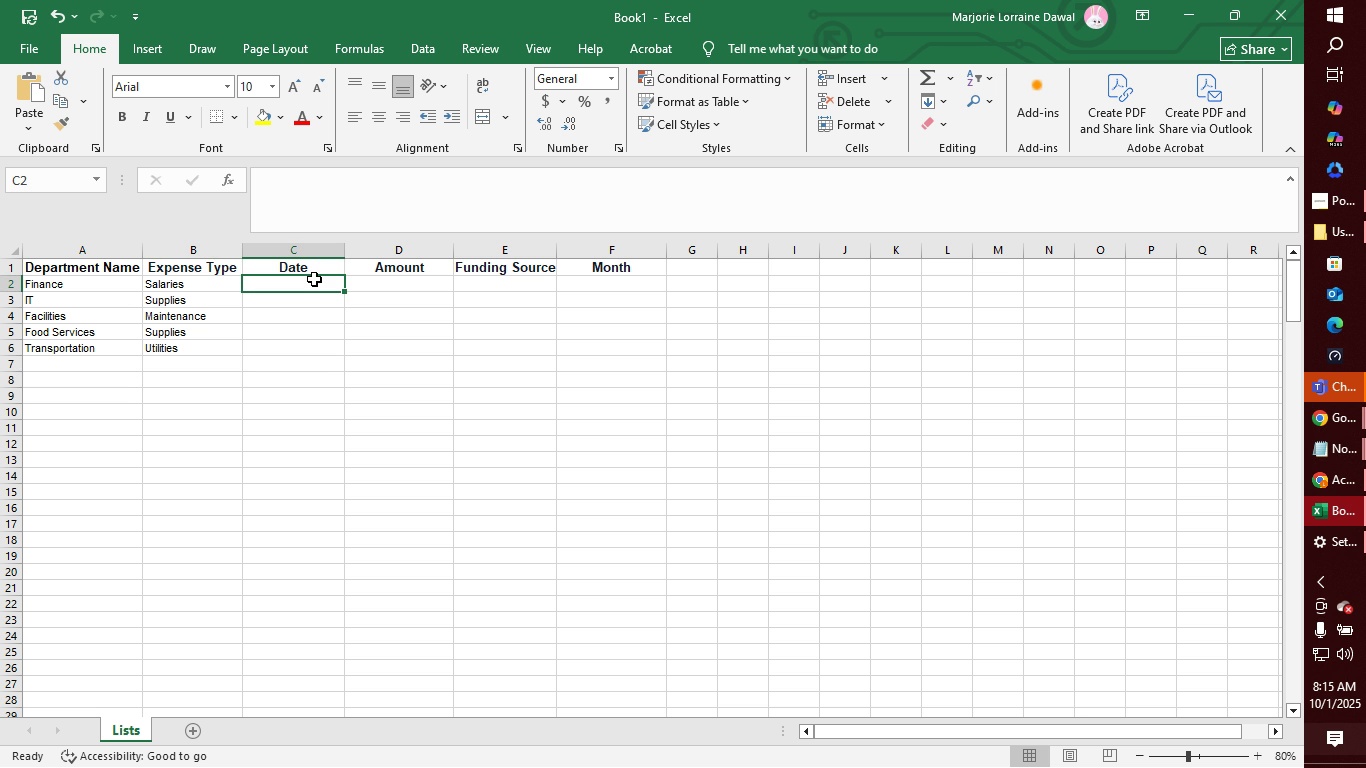 
wait(8.64)
 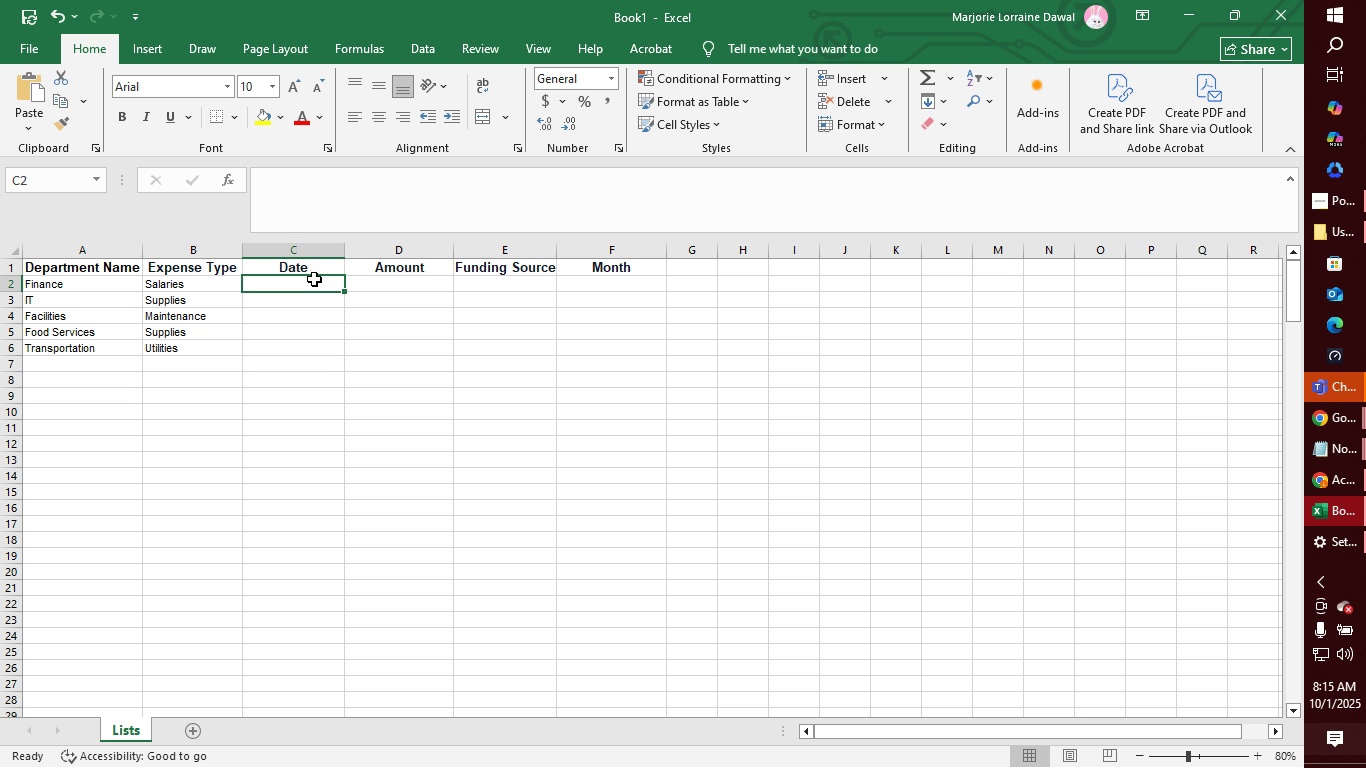 
left_click([312, 282])
 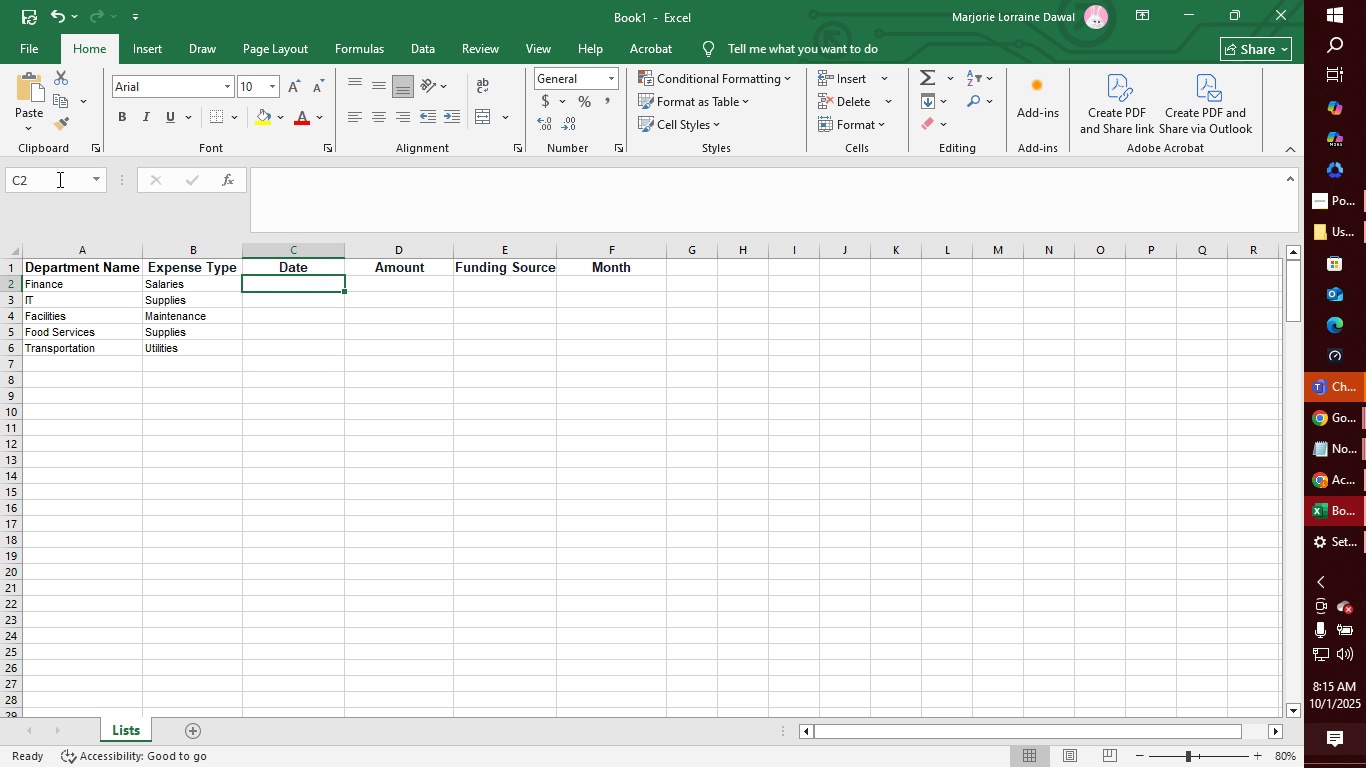 
left_click([58, 179])
 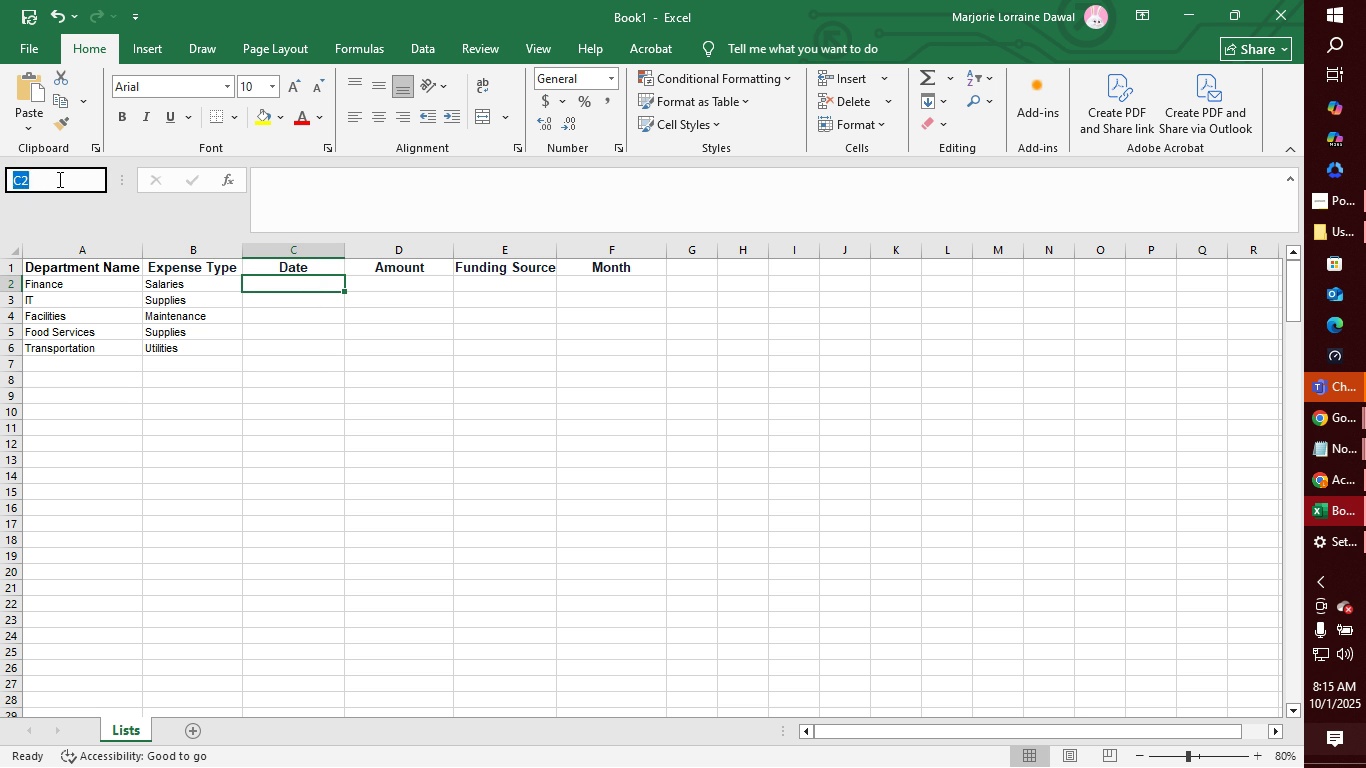 
left_click([58, 179])